 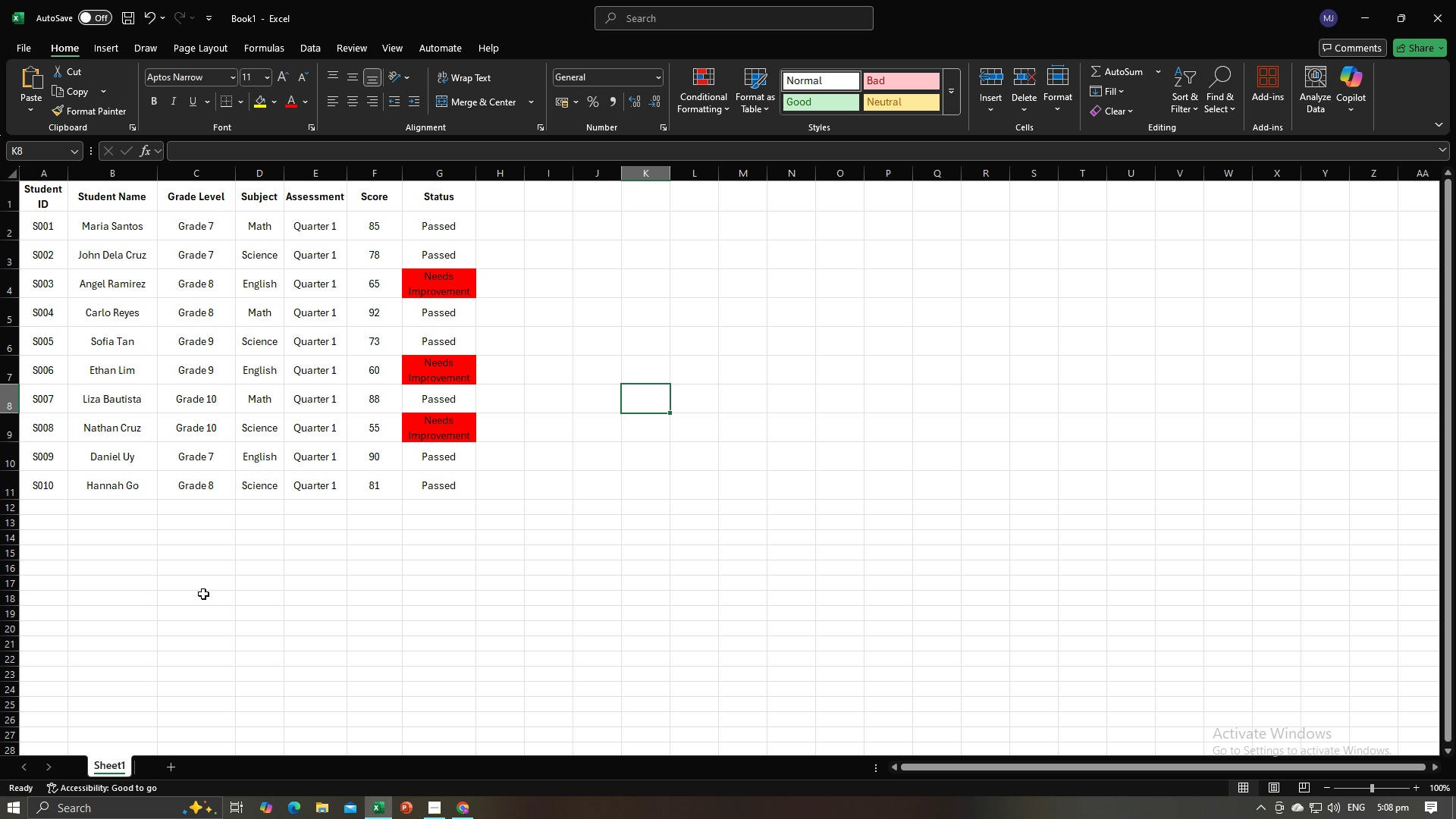 
double_click([111, 761])
 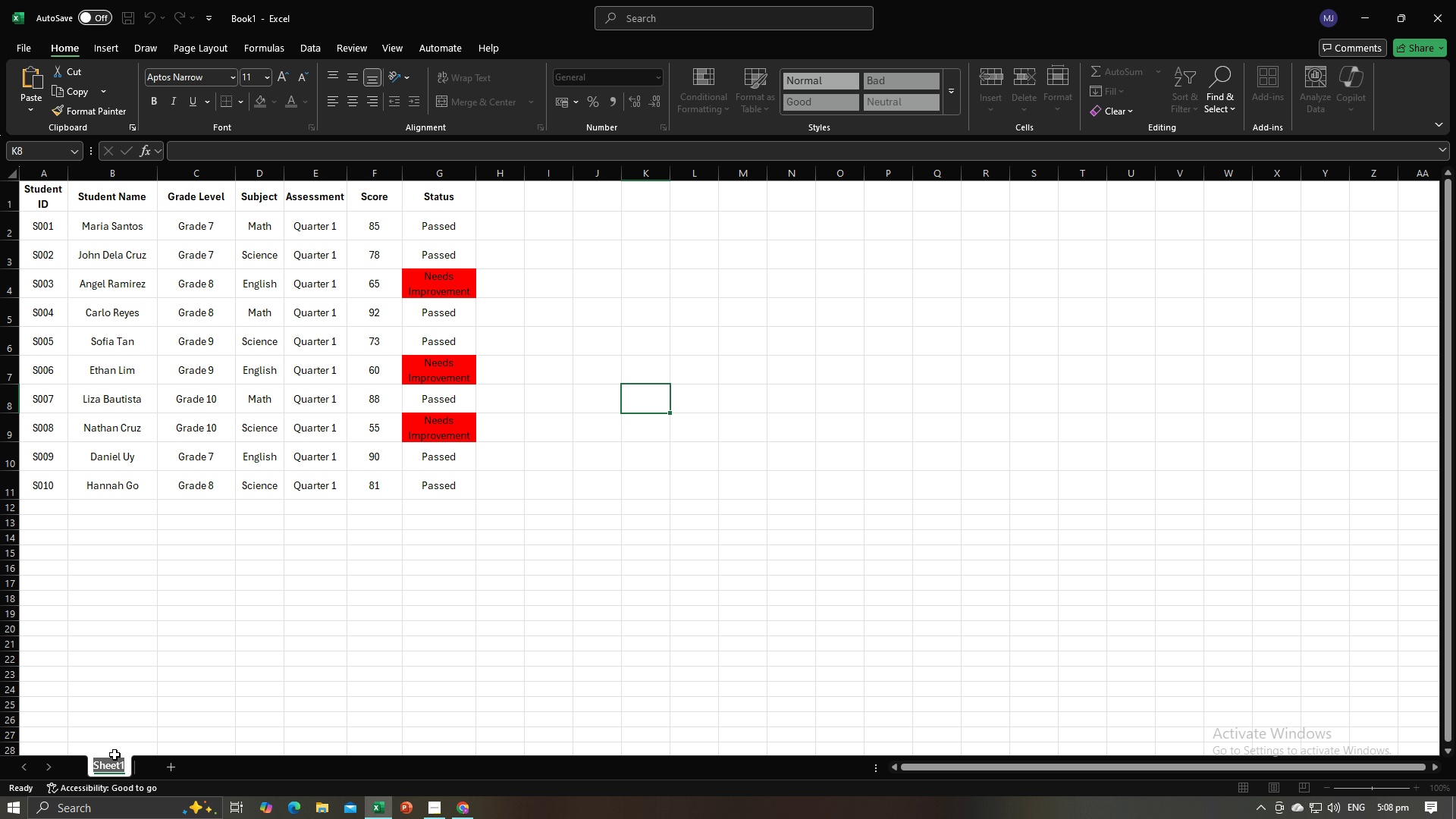 
type(Data )
key(Backspace)
type( Entry)
 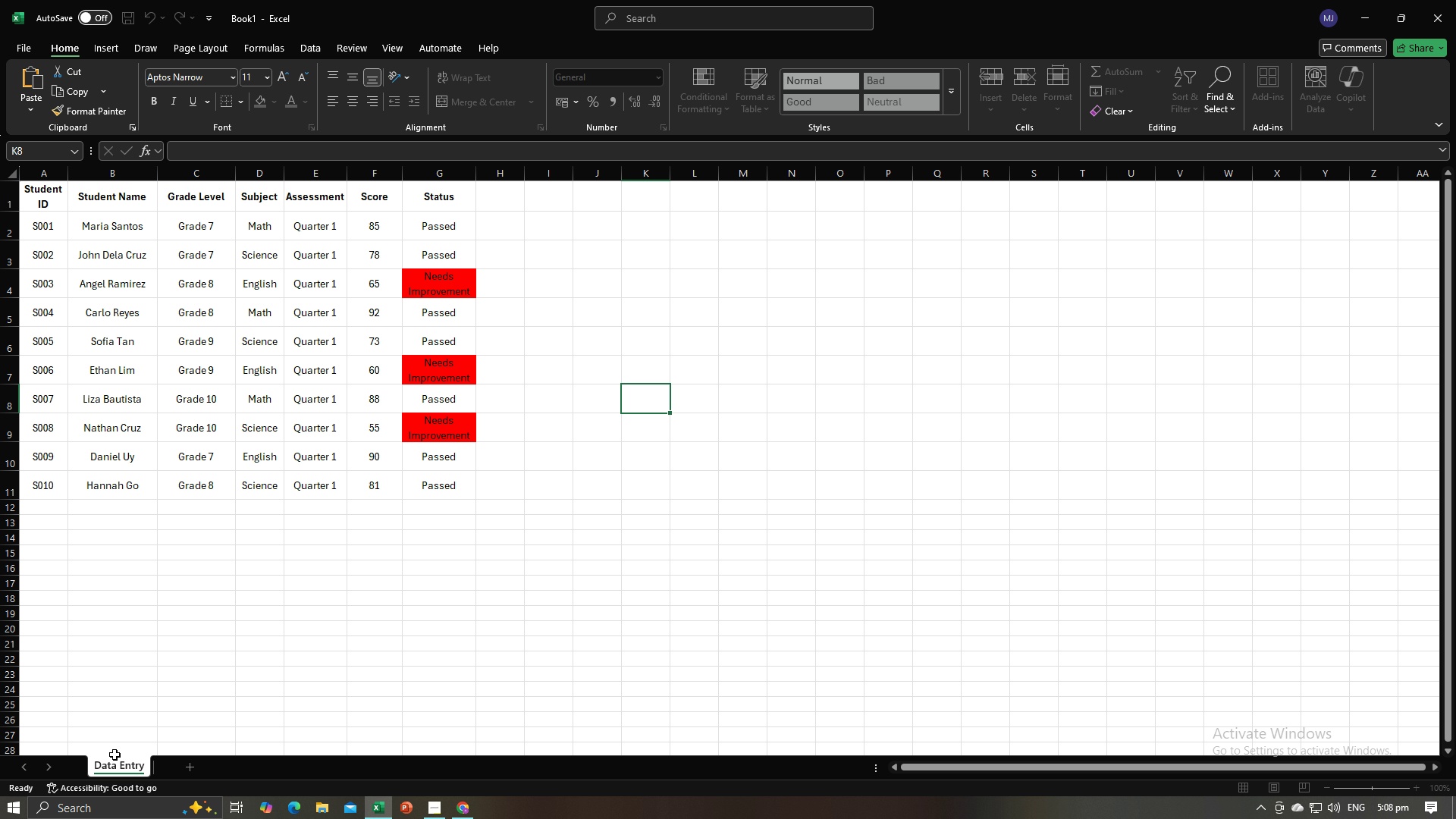 
 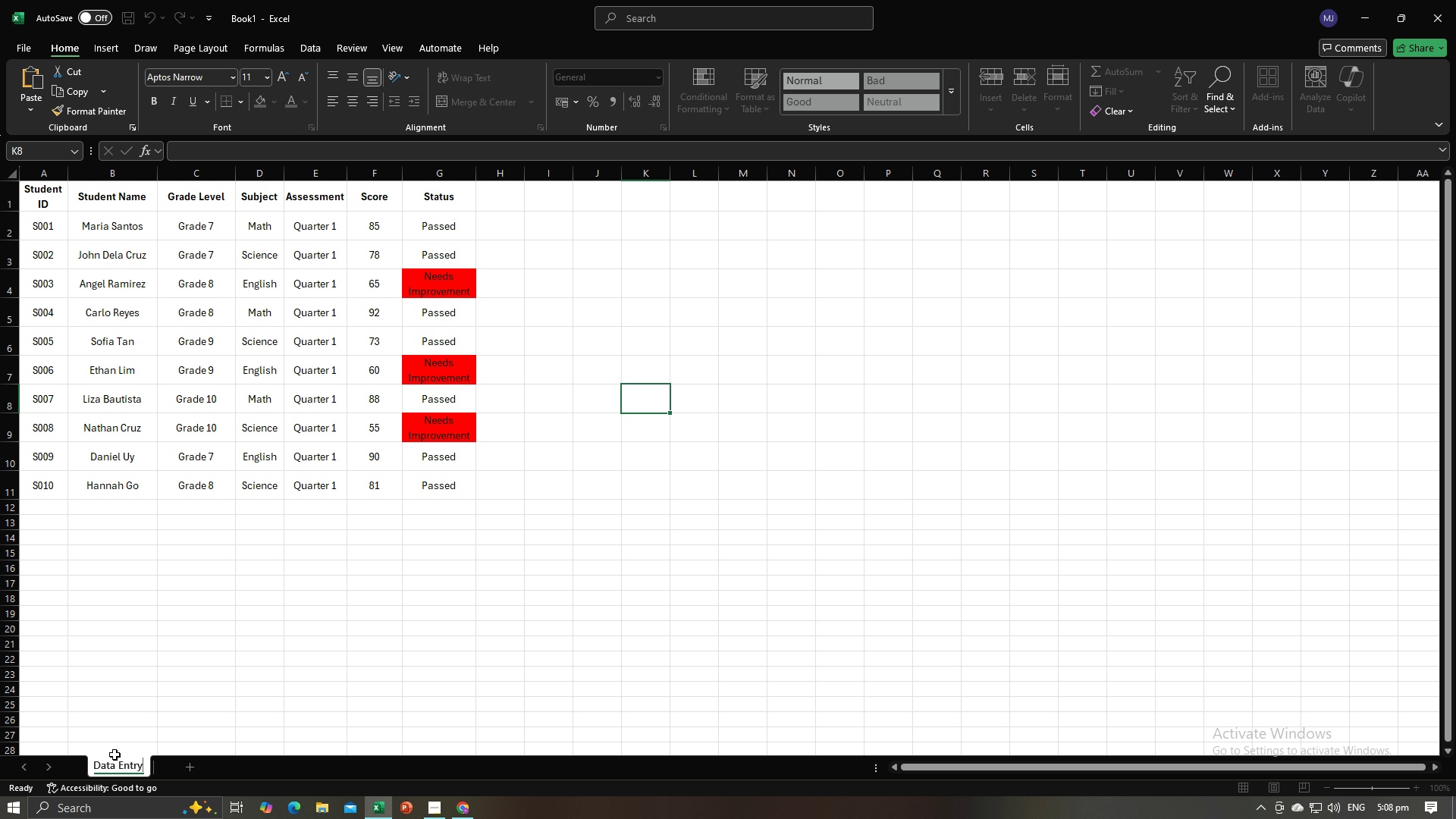 
key(Enter)
 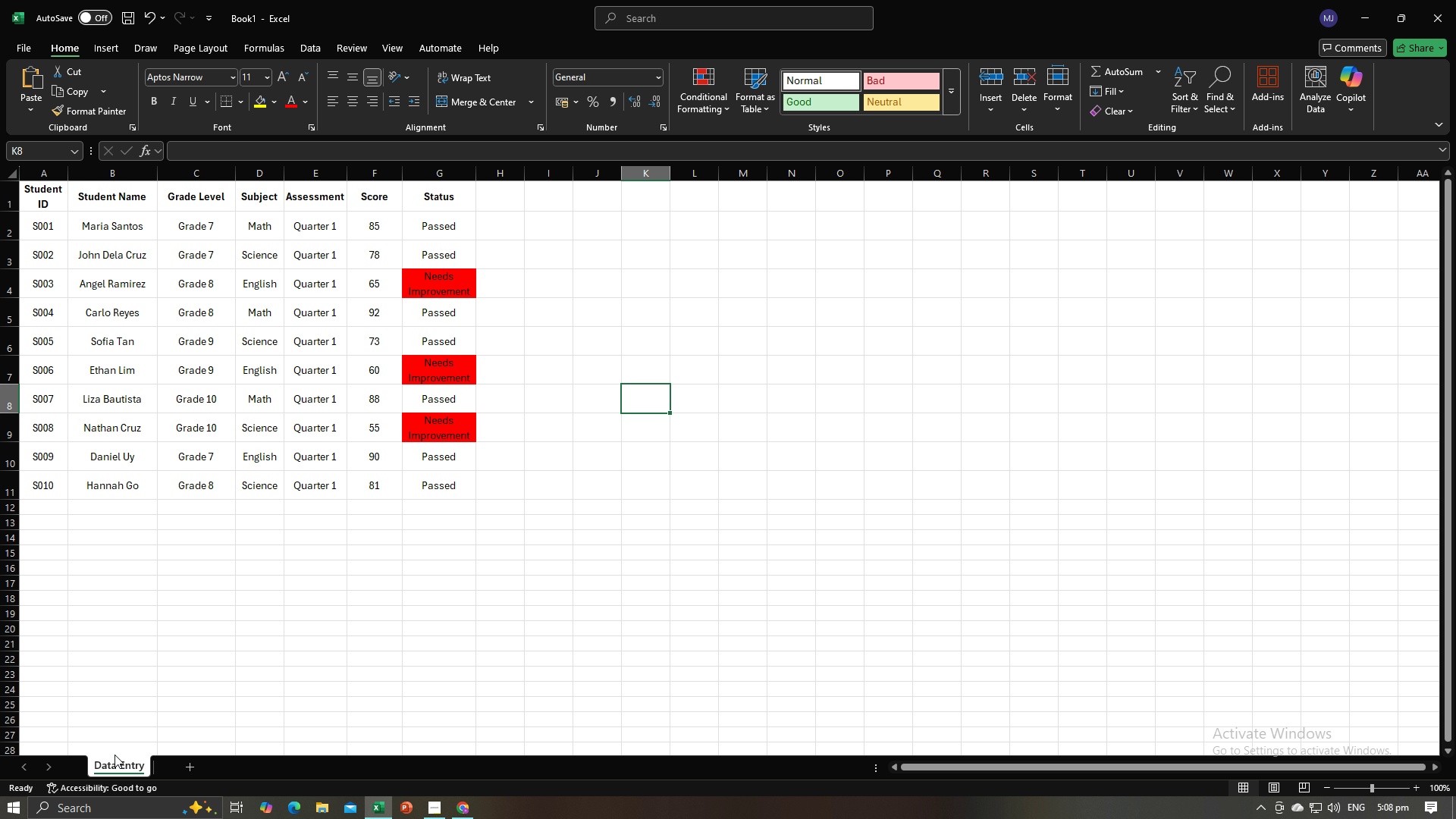 
key(Alt+AltLeft)
 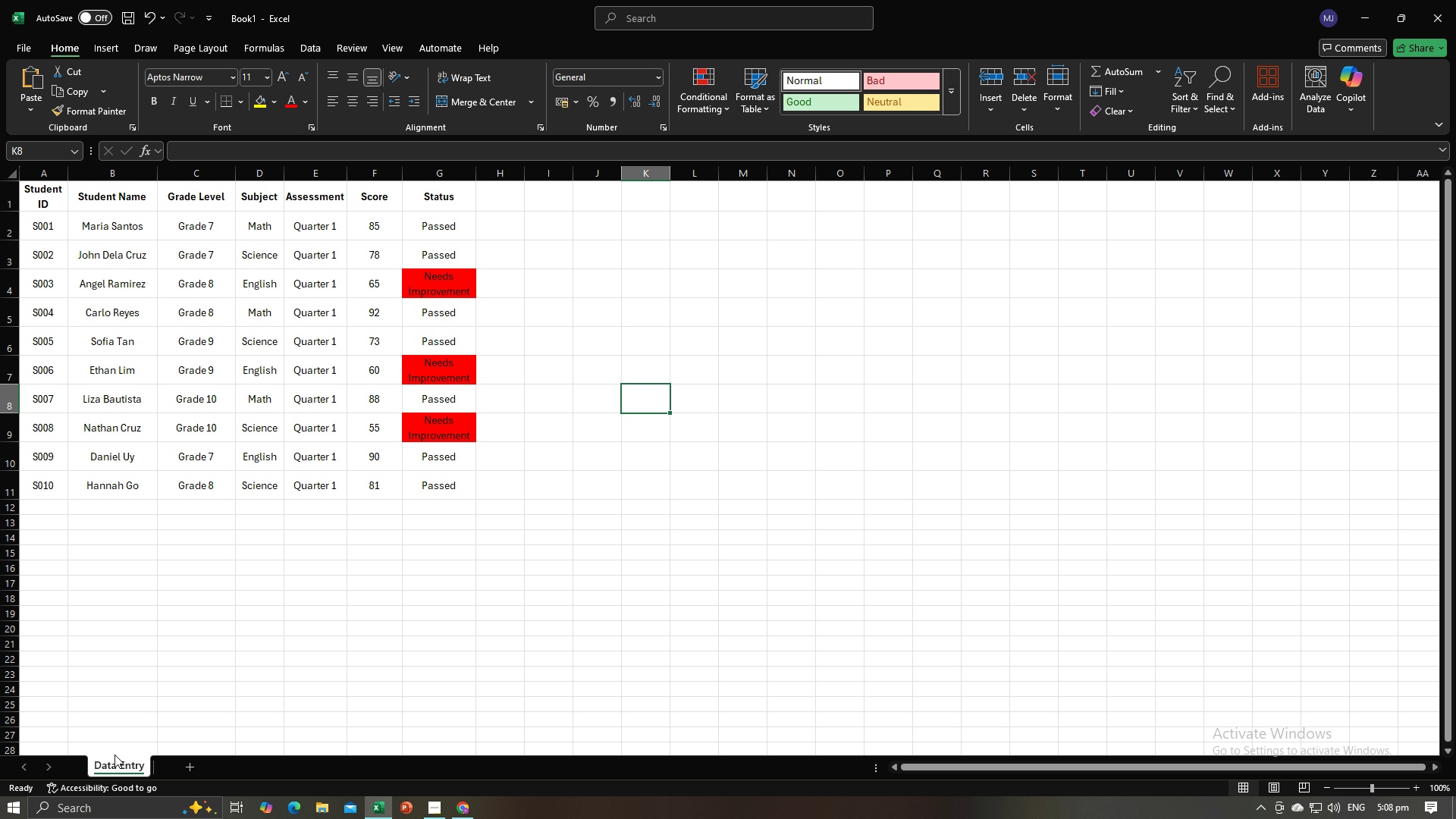 
key(Alt+Tab)
 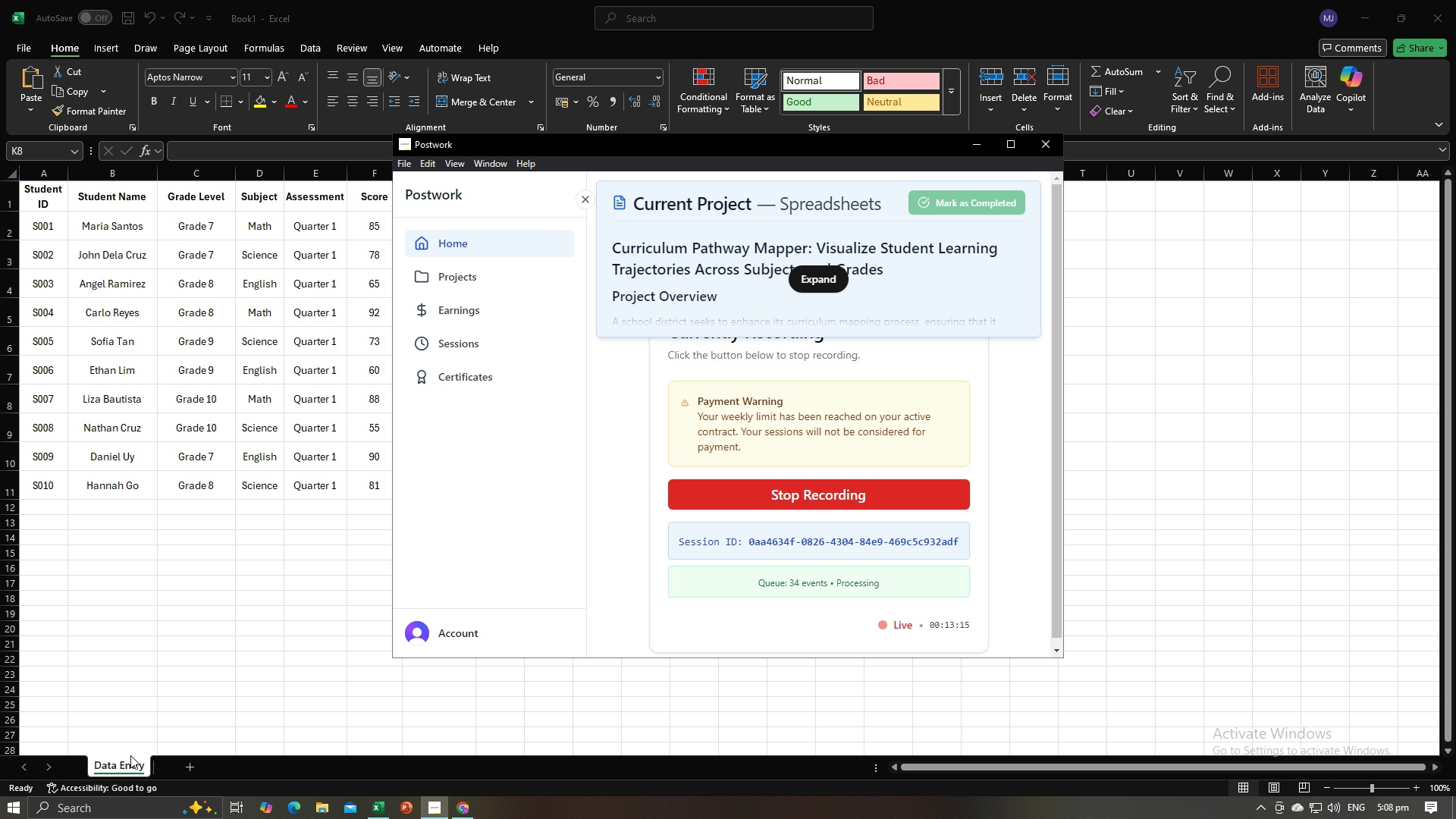 
key(Alt+Tab)
 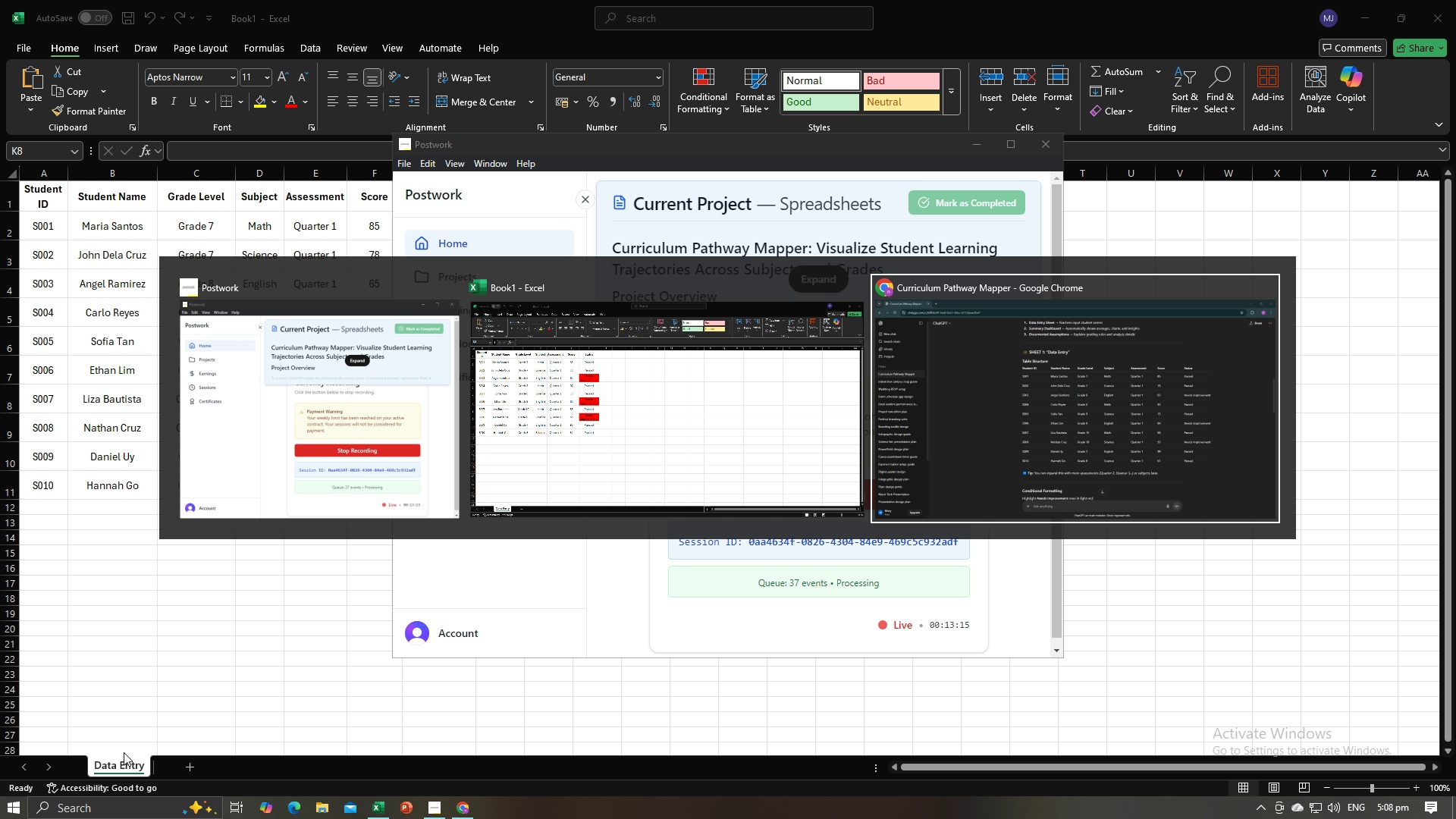 
key(Alt+Tab)
 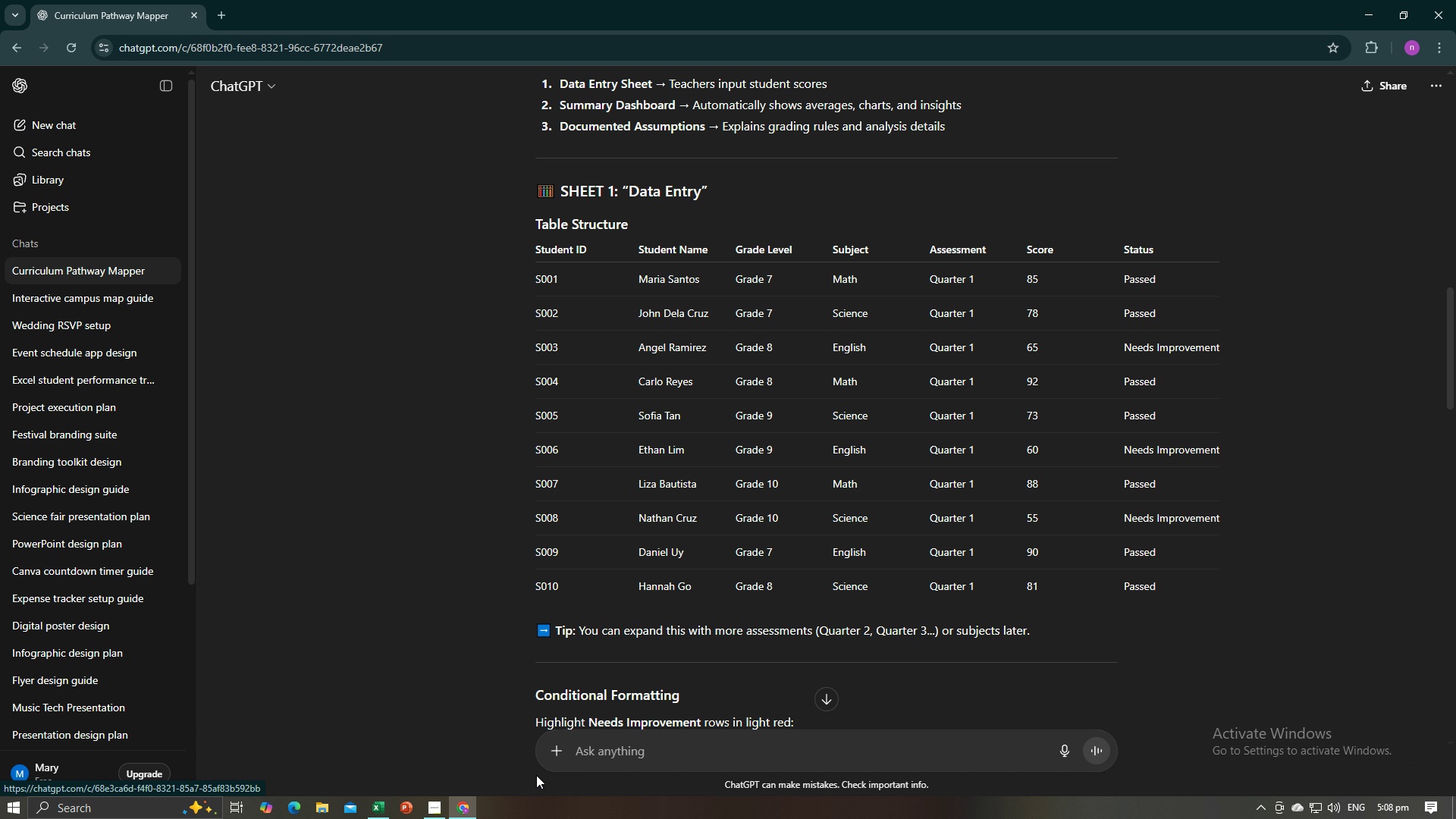 
scroll: coordinate [586, 581], scroll_direction: down, amount: 9.0